 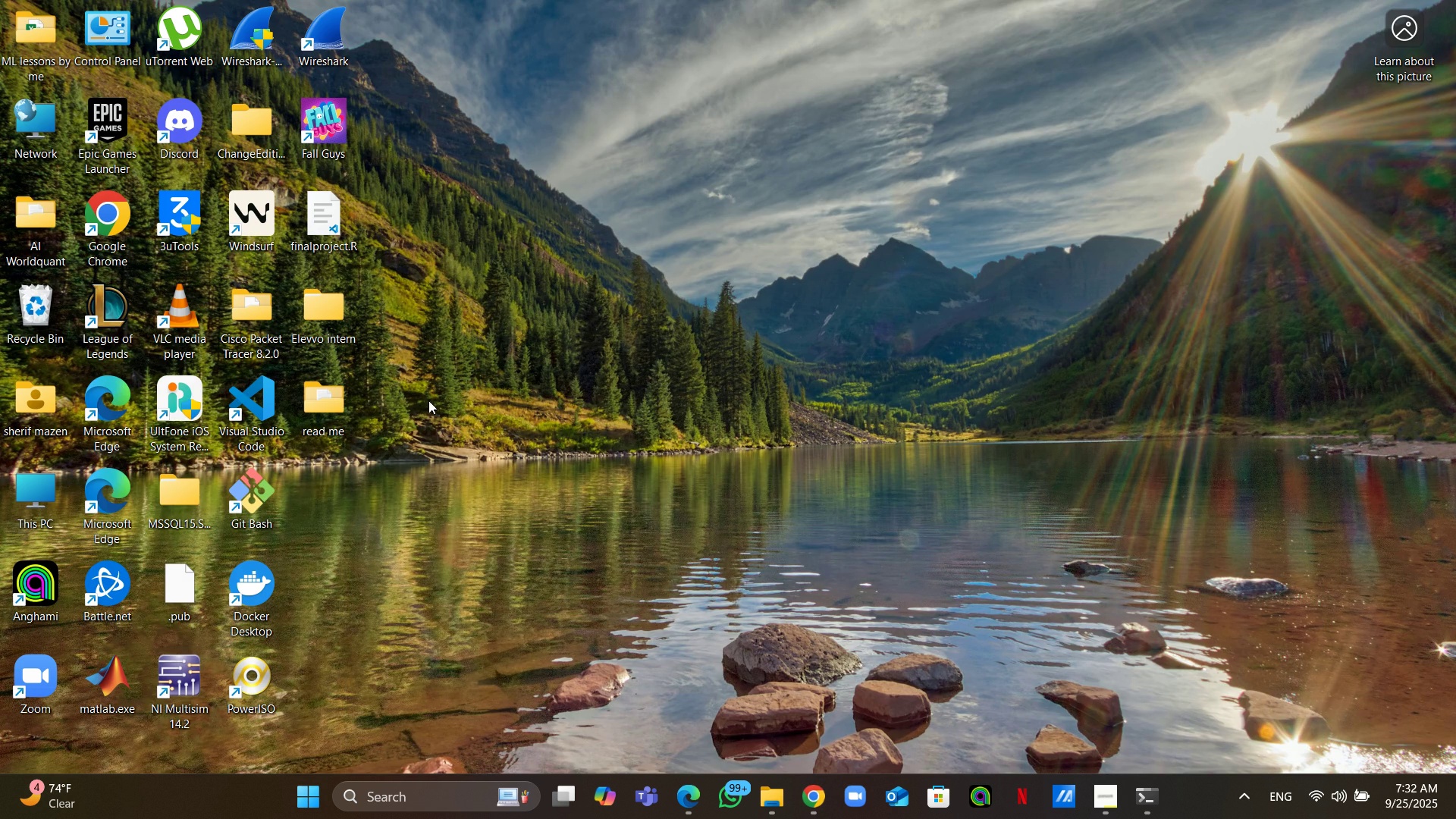 
double_click([508, 174])
 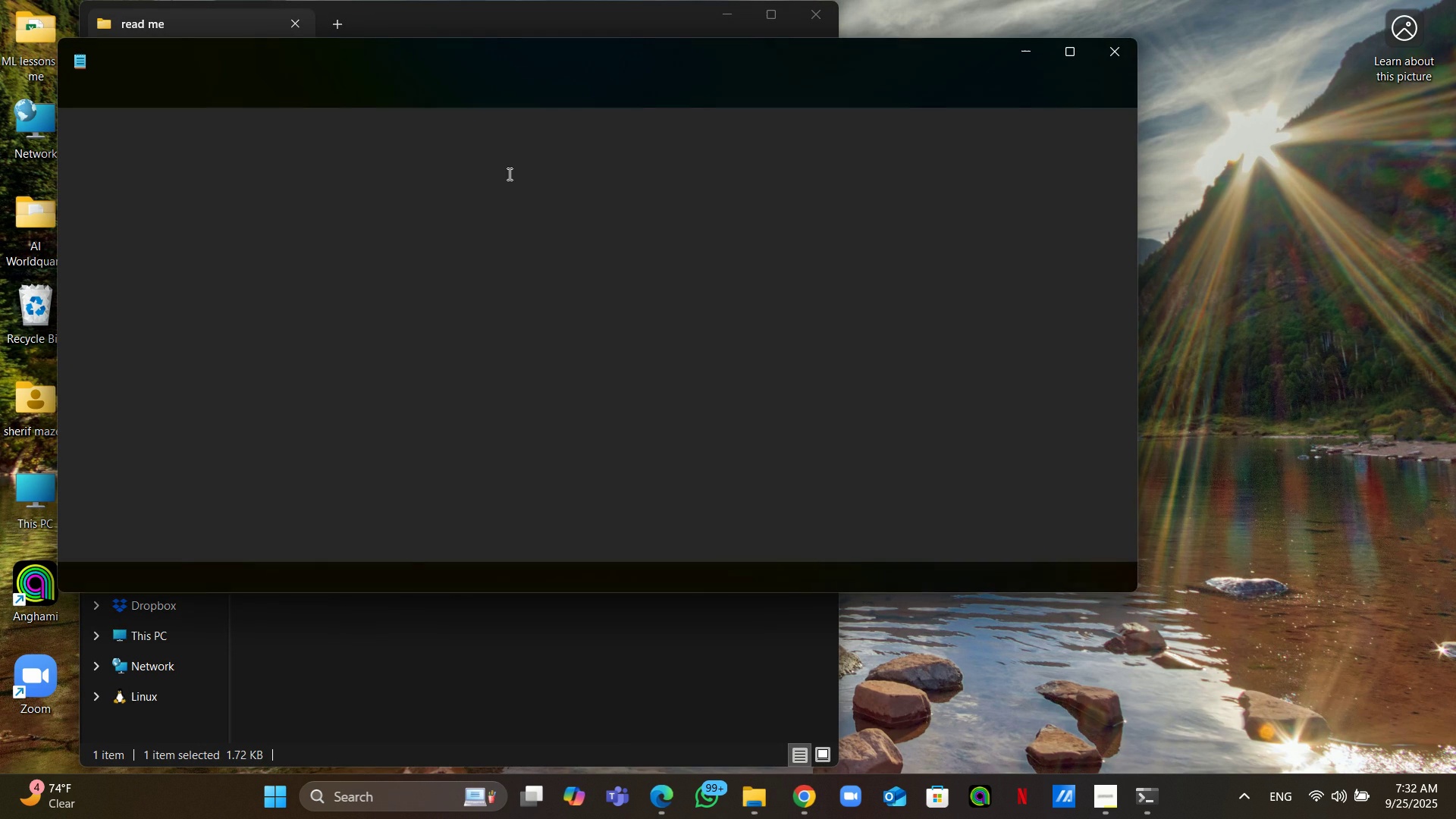 
scroll: coordinate [498, 523], scroll_direction: down, amount: 21.0
 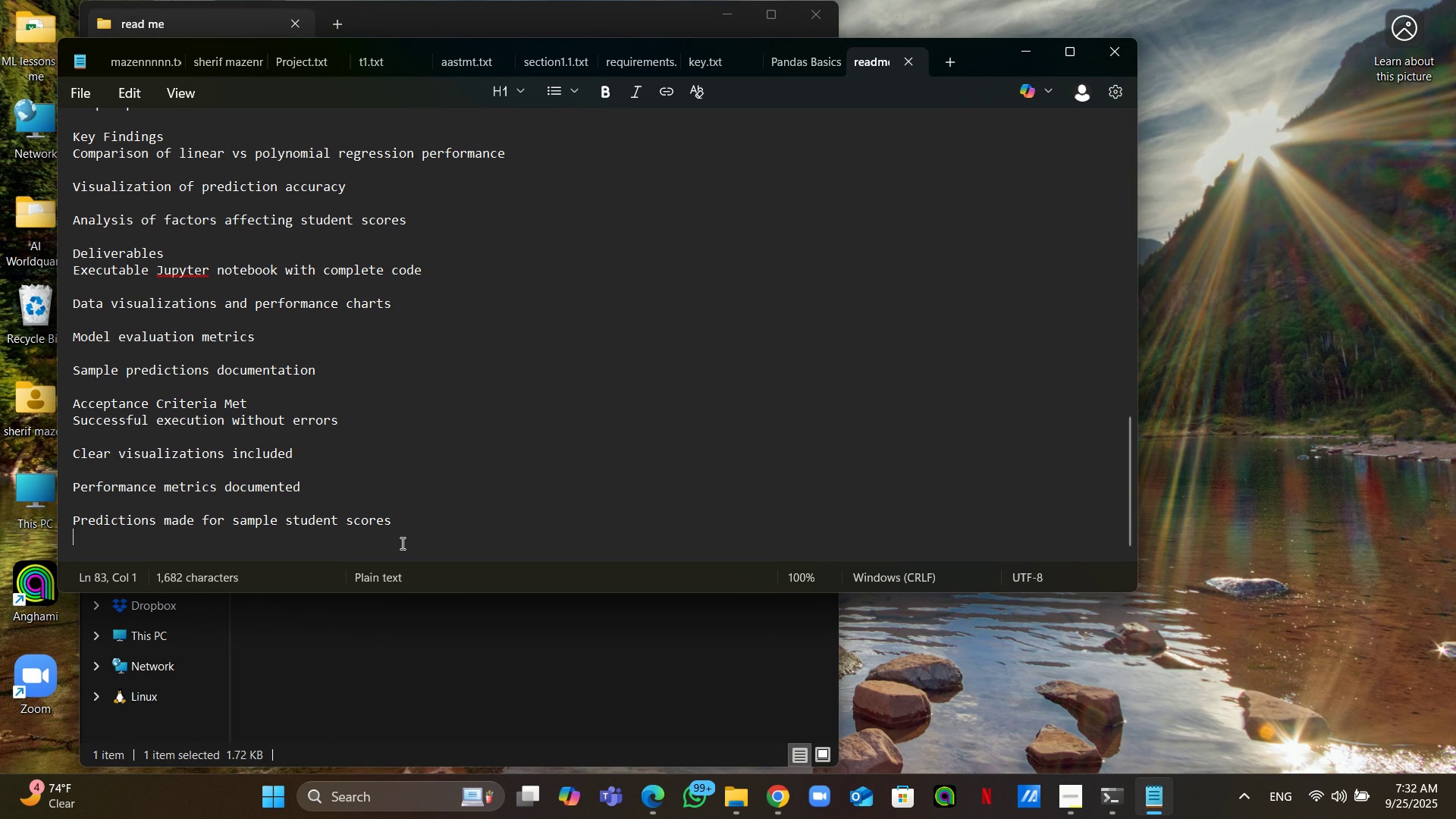 
left_click_drag(start_coordinate=[401, 543], to_coordinate=[0, 0])
 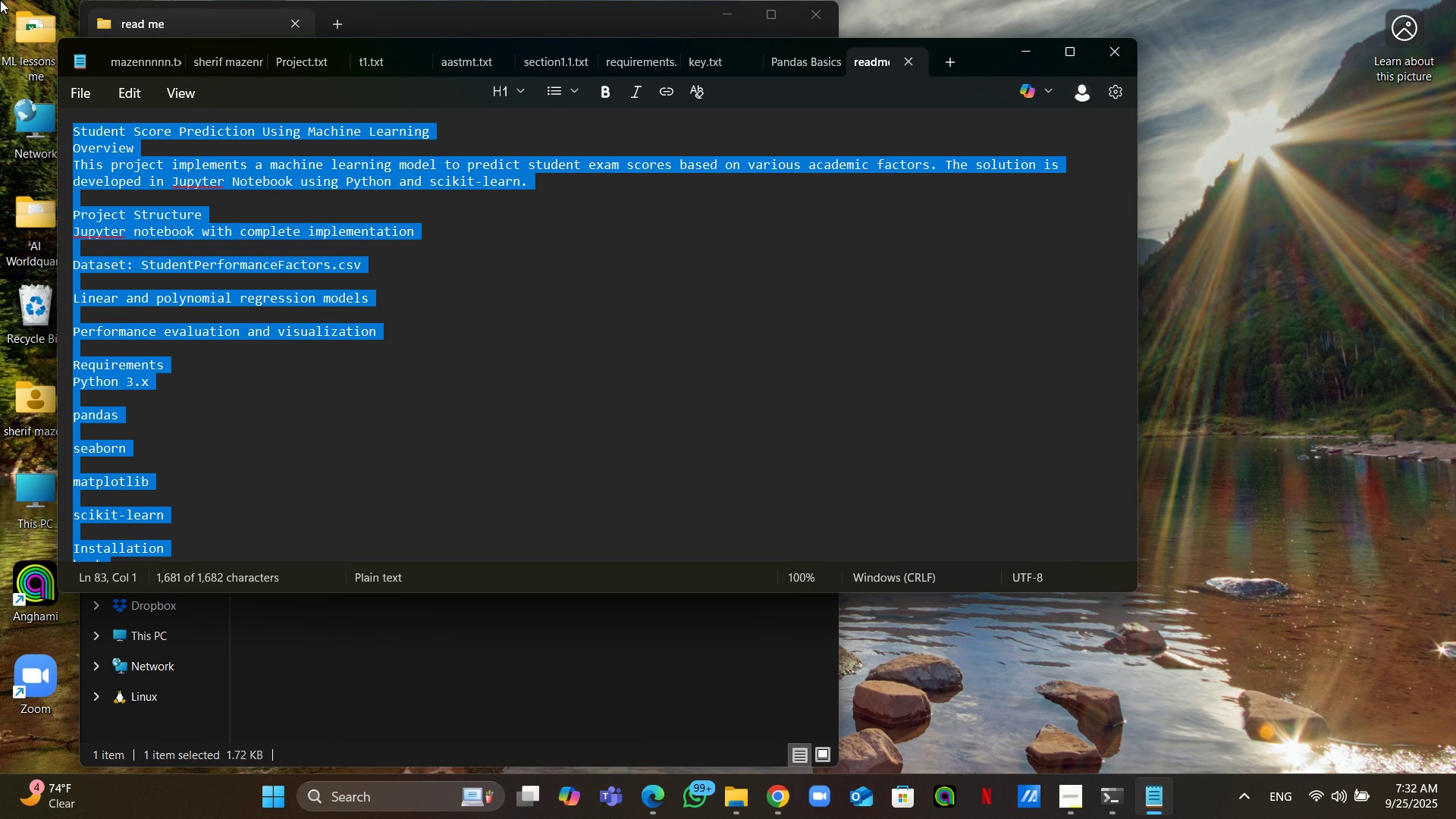 
key(Control+C)
 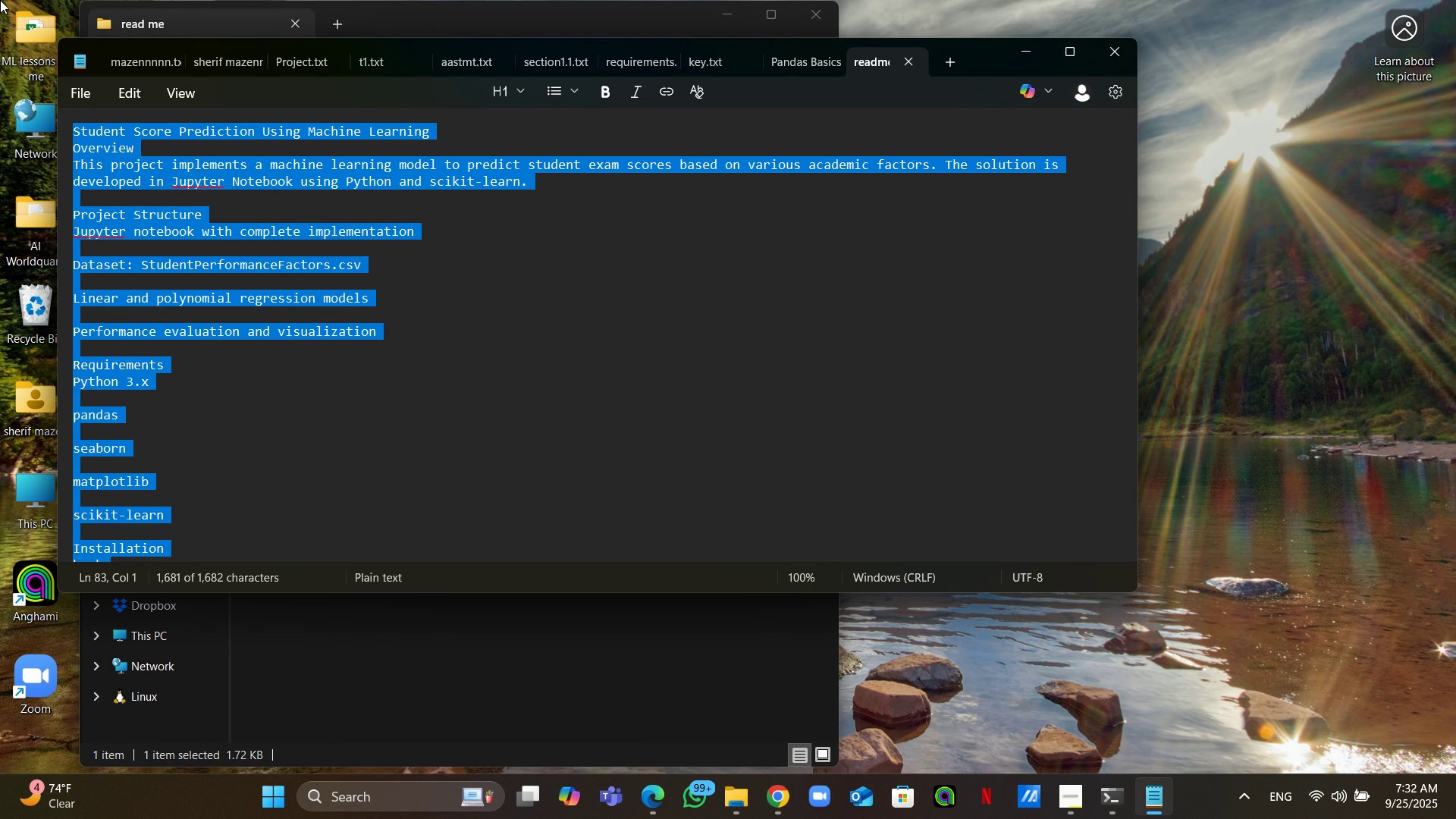 
left_click([1028, 46])
 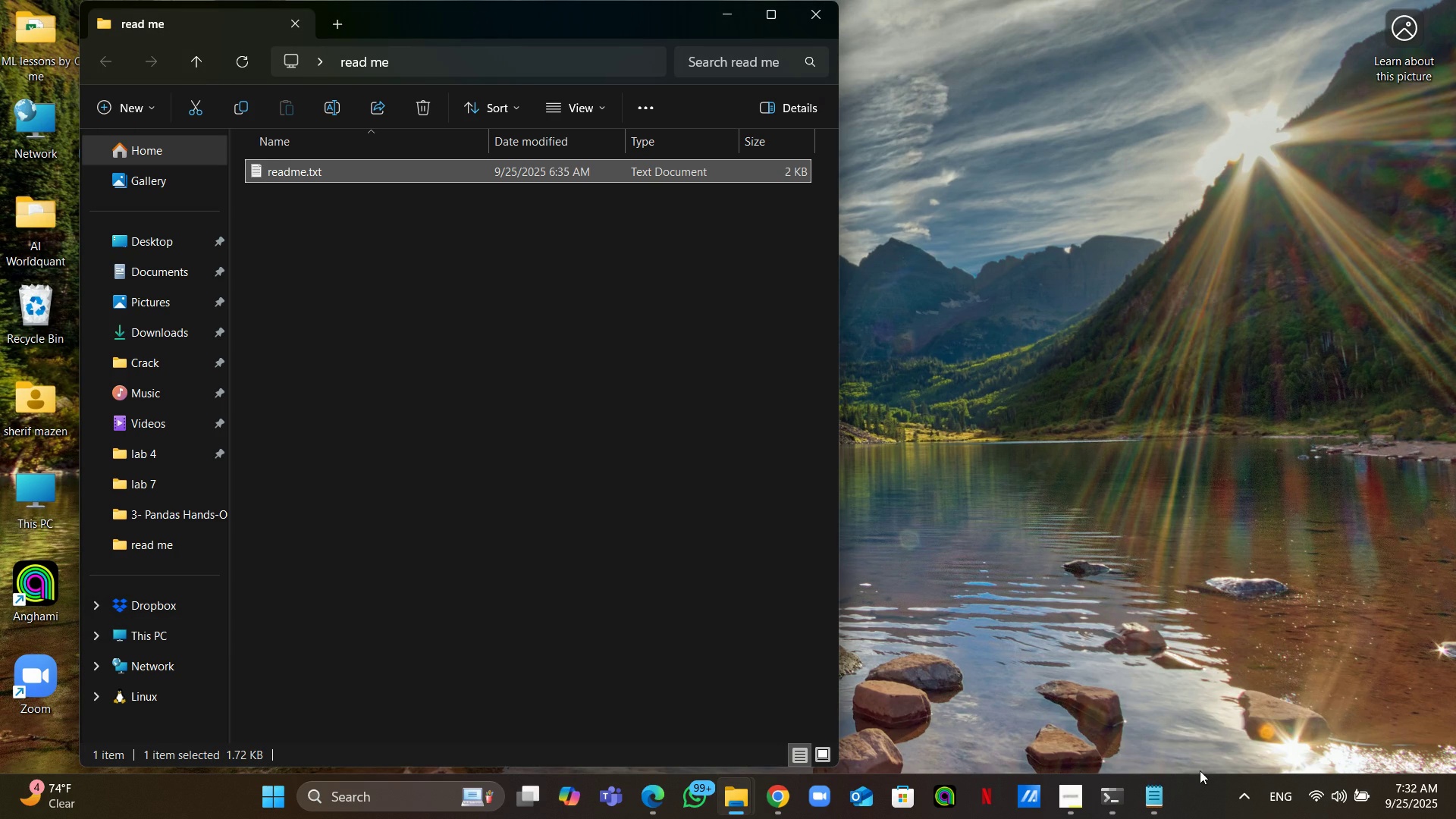 
left_click([886, 702])